 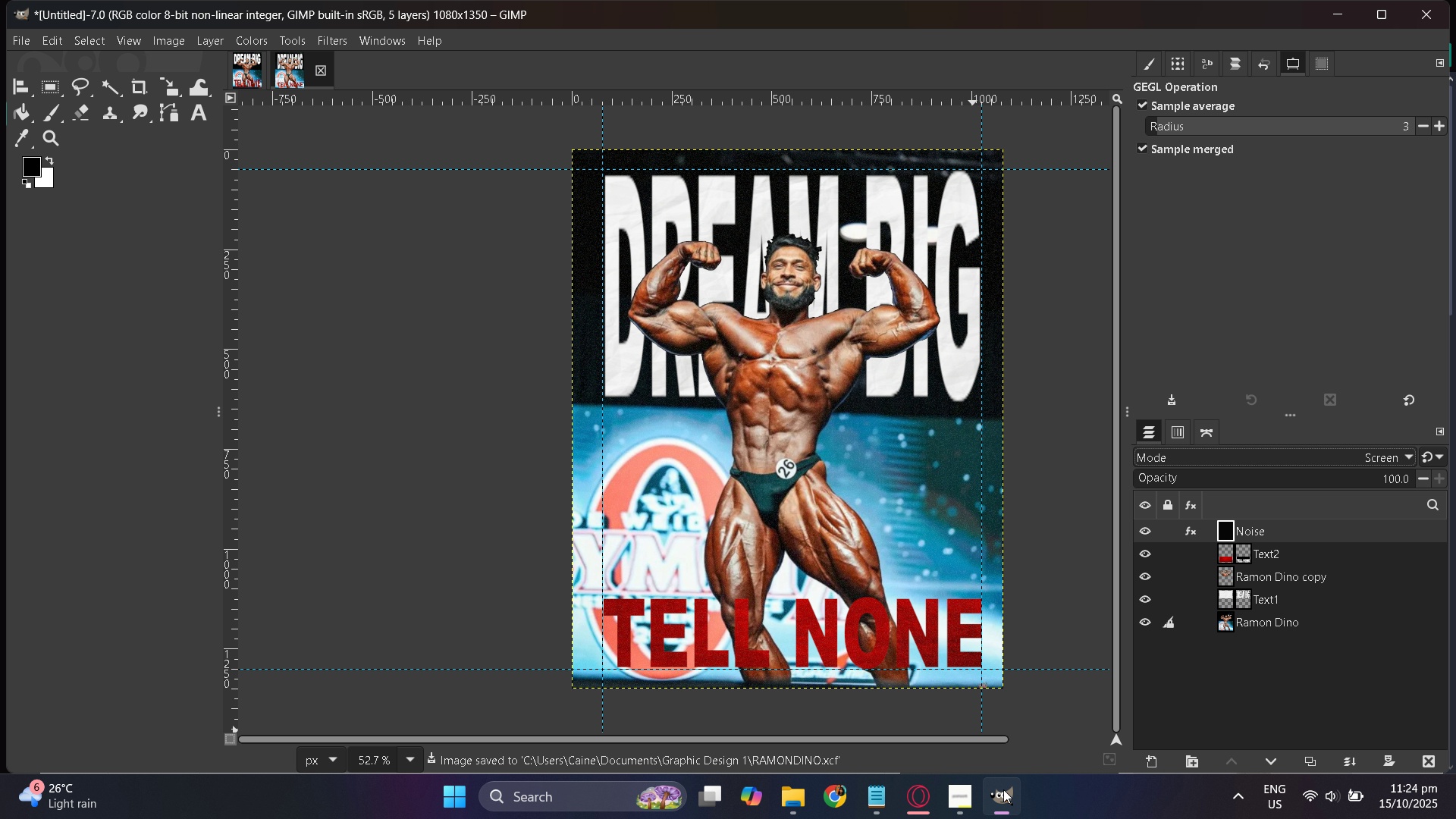 
mouse_move([939, 776])
 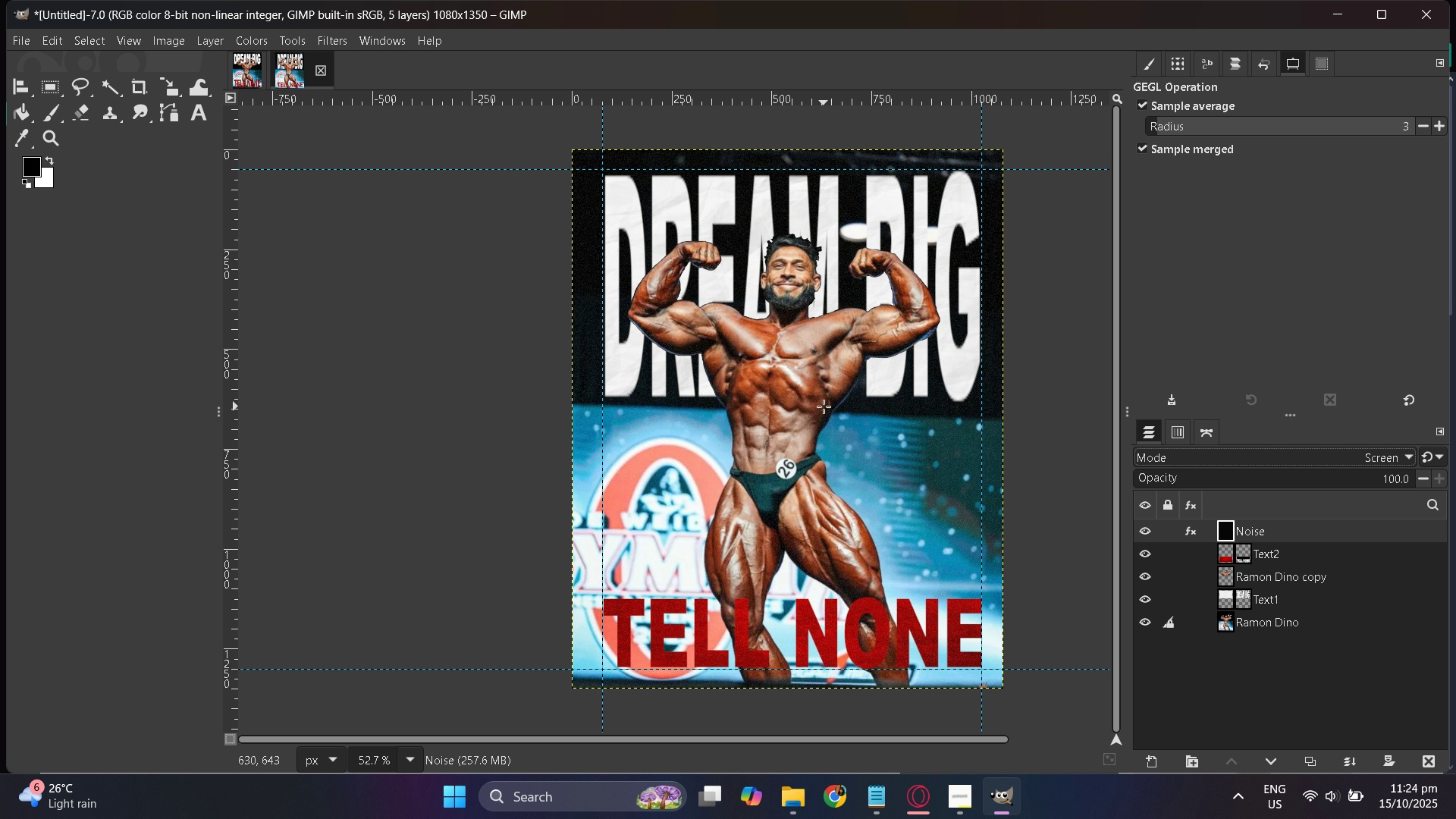 
scroll: coordinate [824, 406], scroll_direction: down, amount: 1.0
 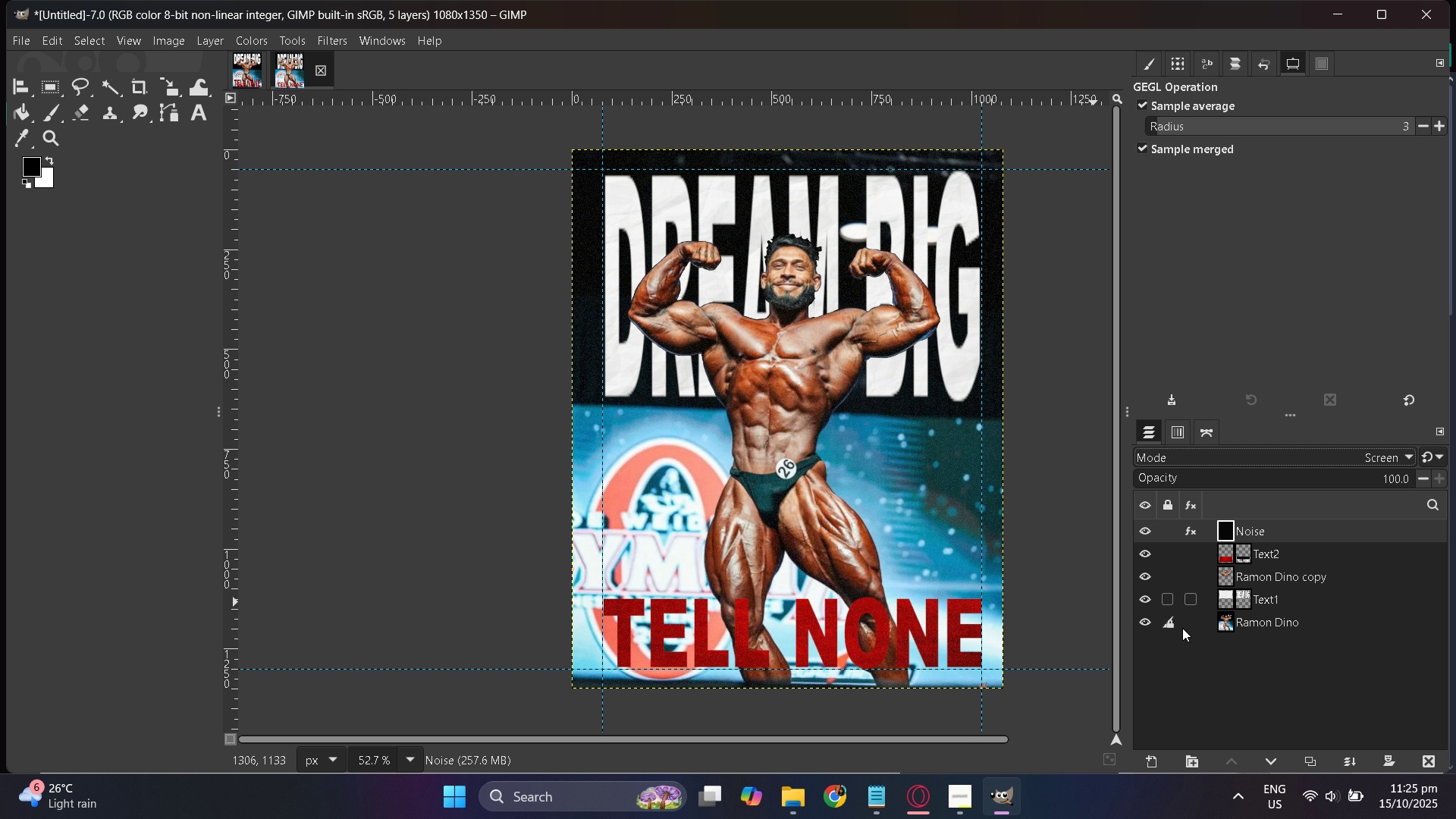 
wait(9.36)
 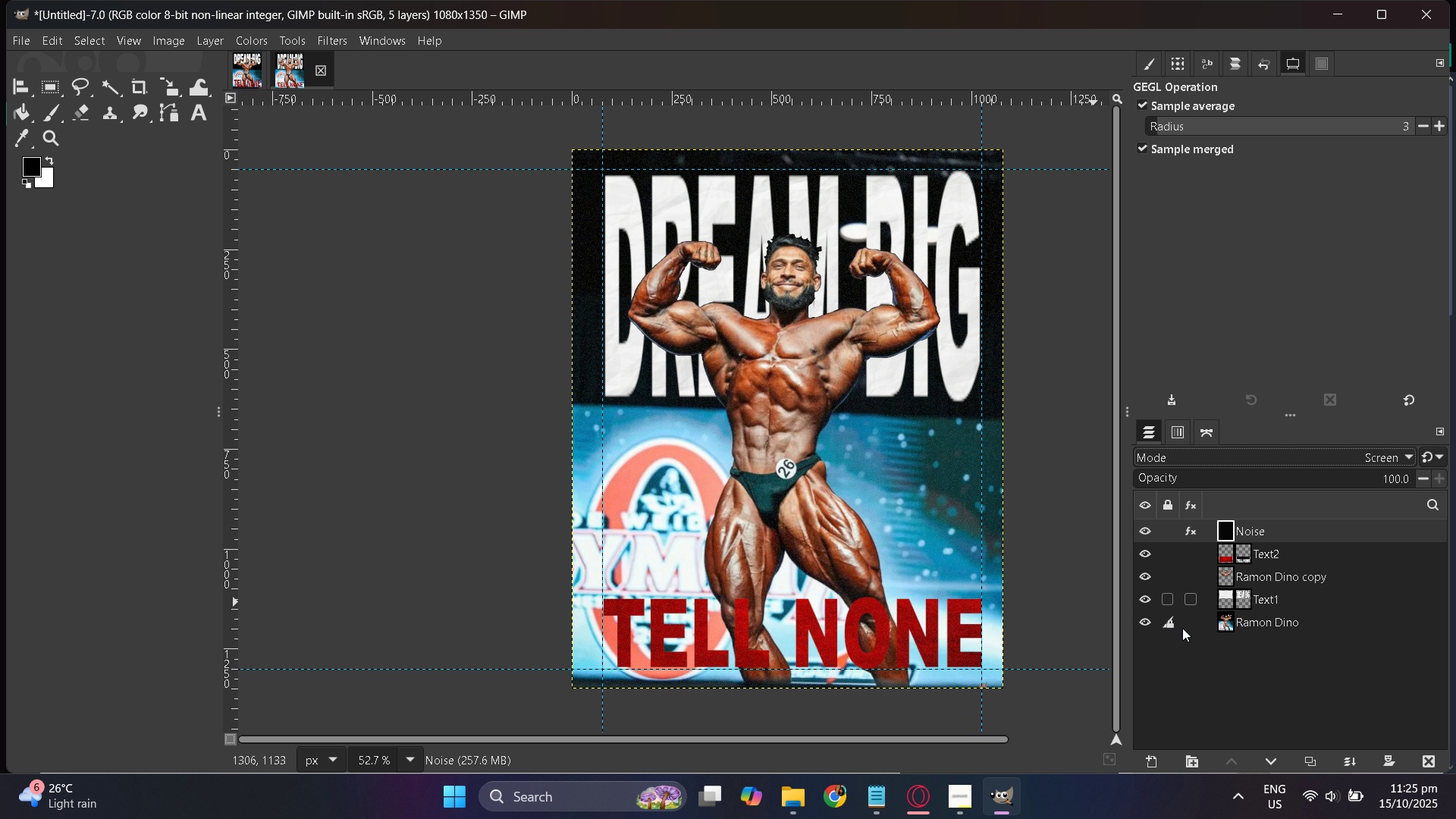 
right_click([1244, 532])
 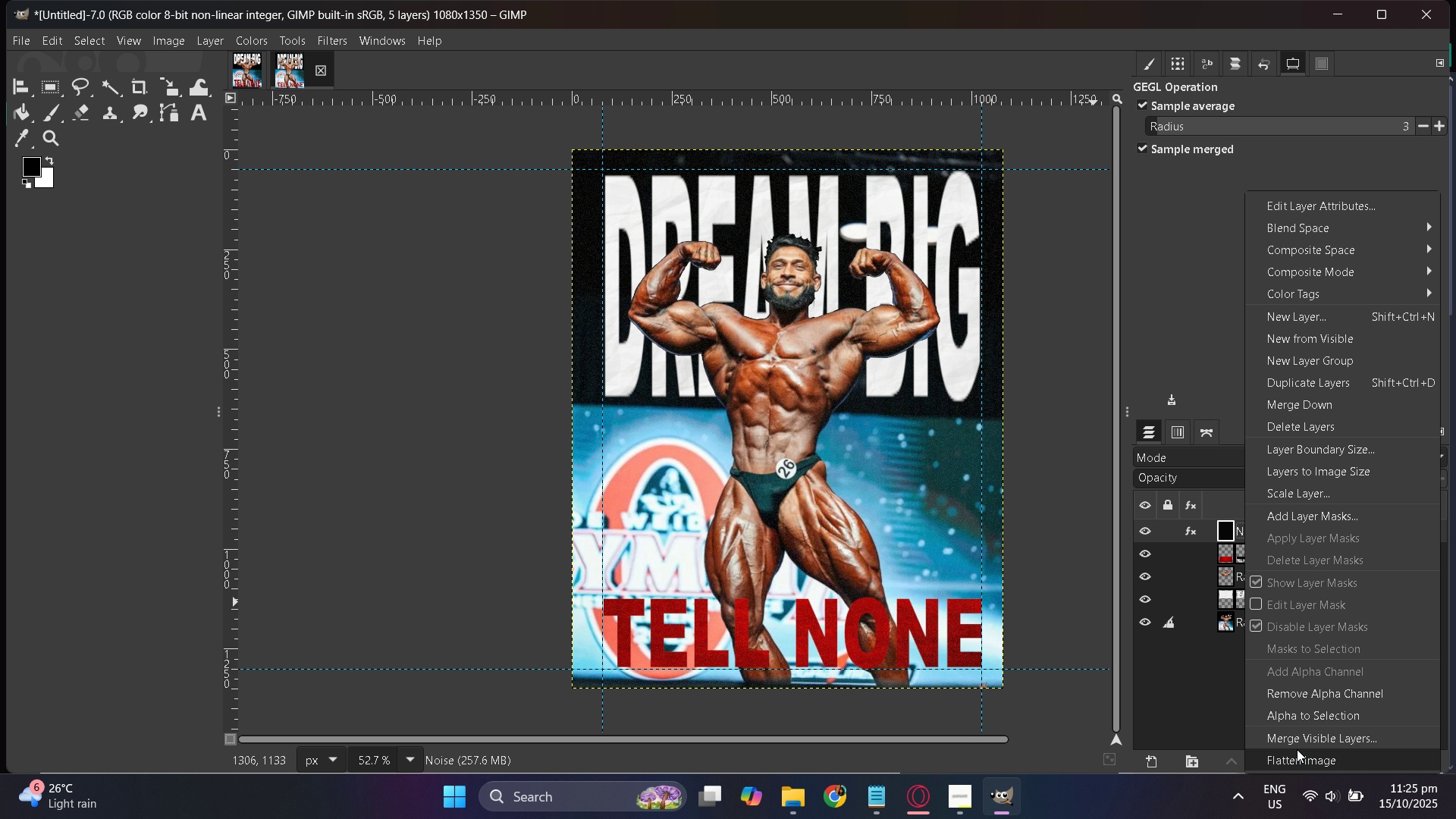 
left_click([1297, 752])
 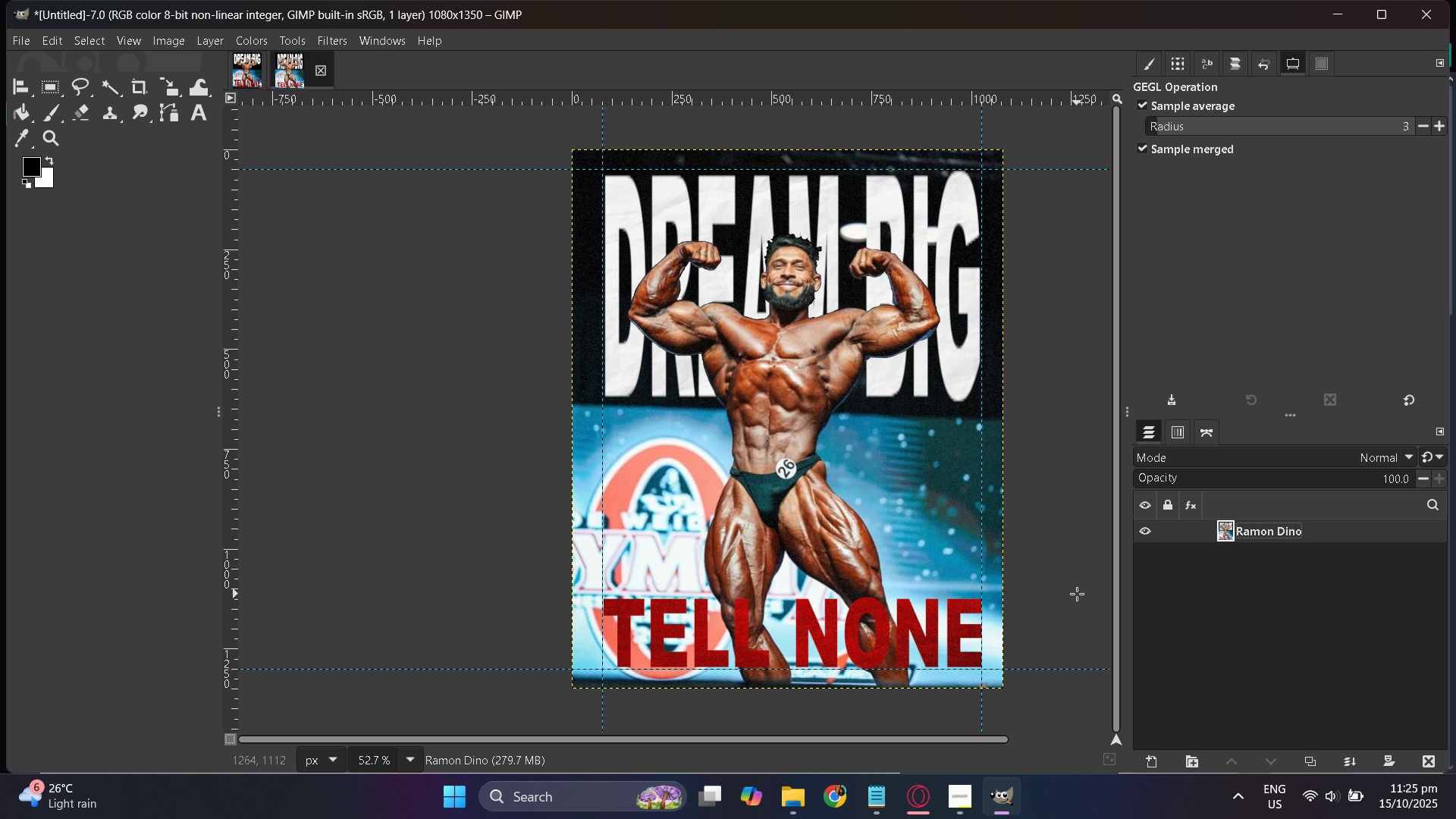 
key(Control+S)
 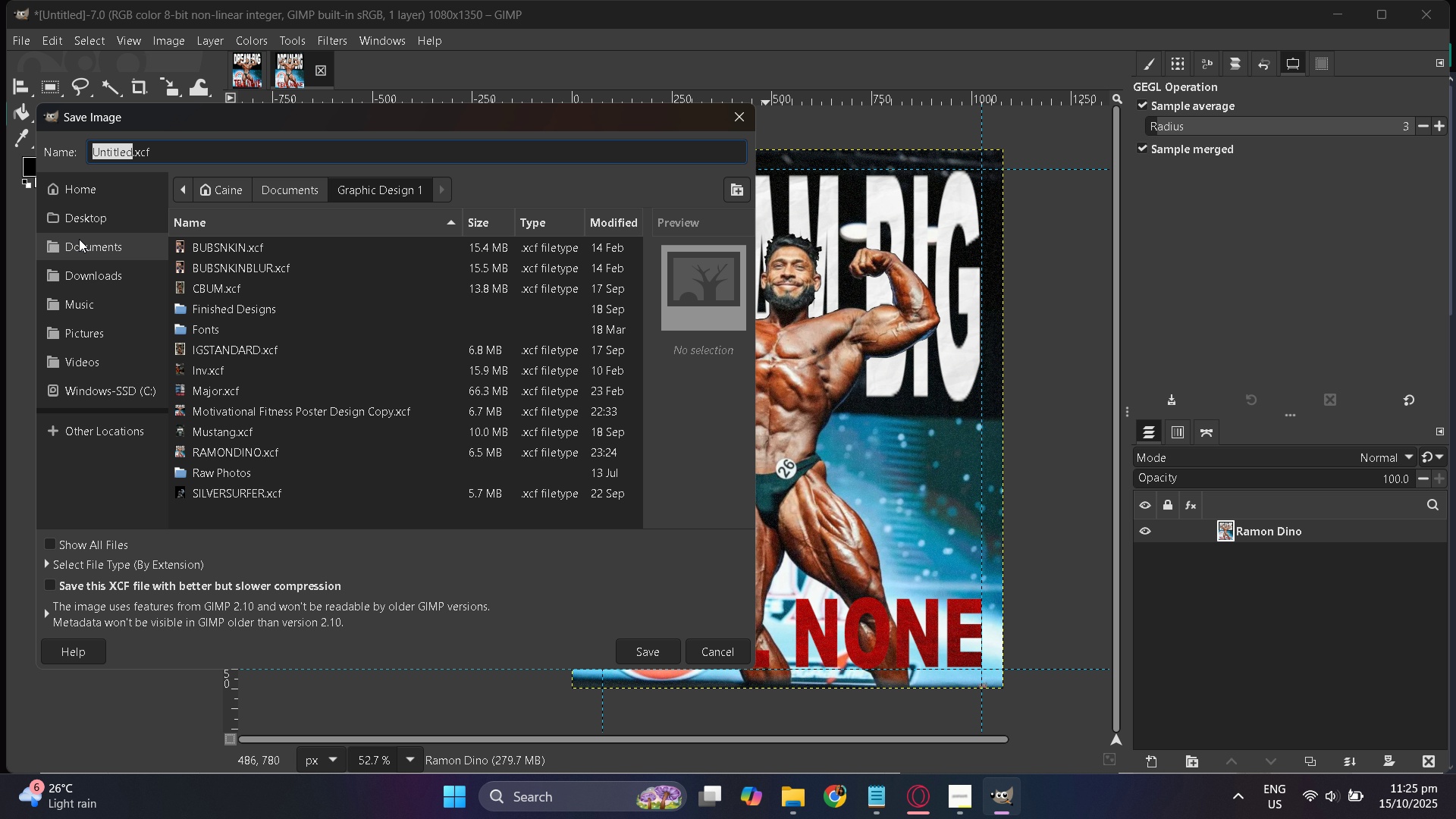 
left_click([79, 239])
 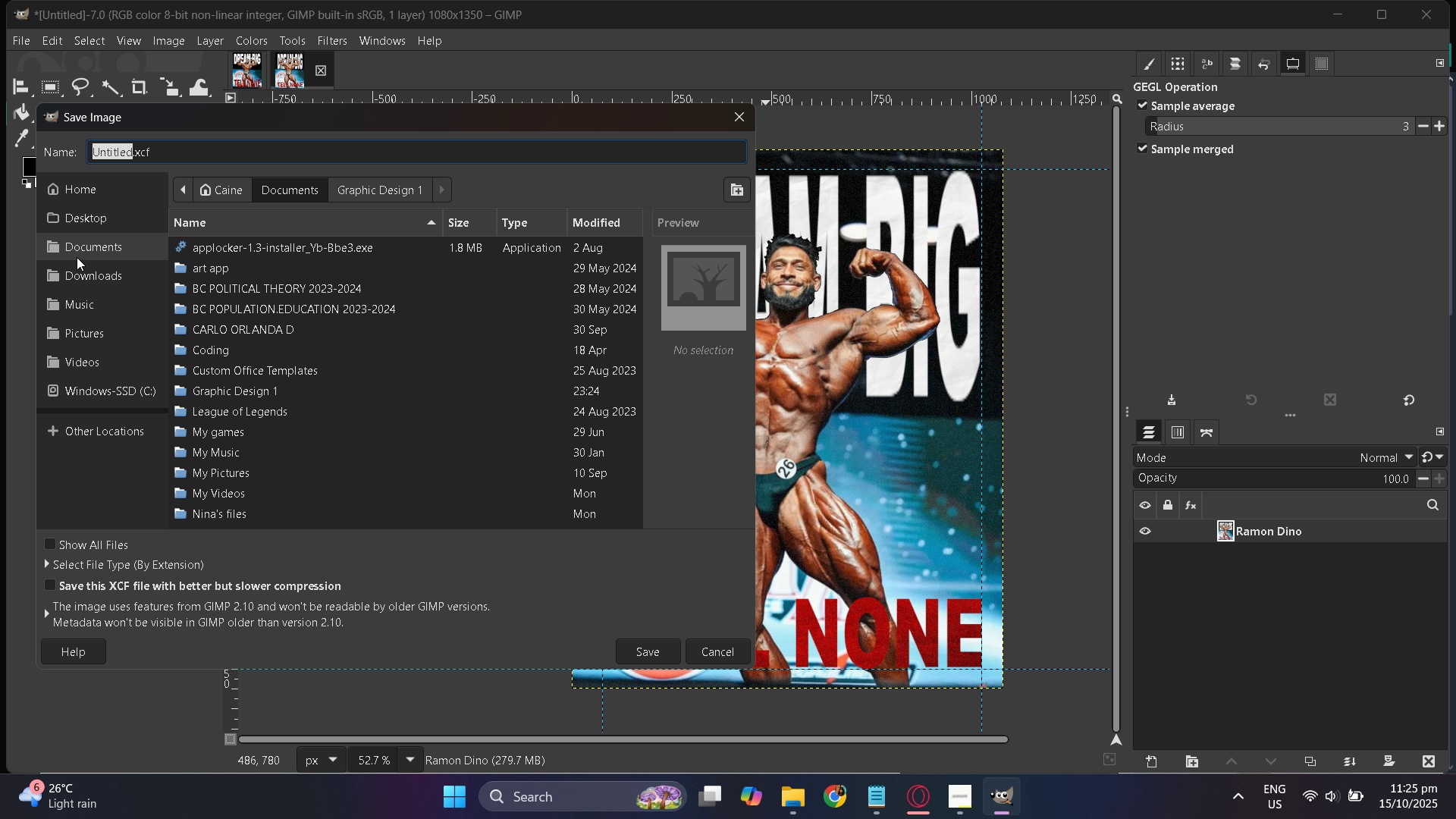 
double_click([77, 265])
 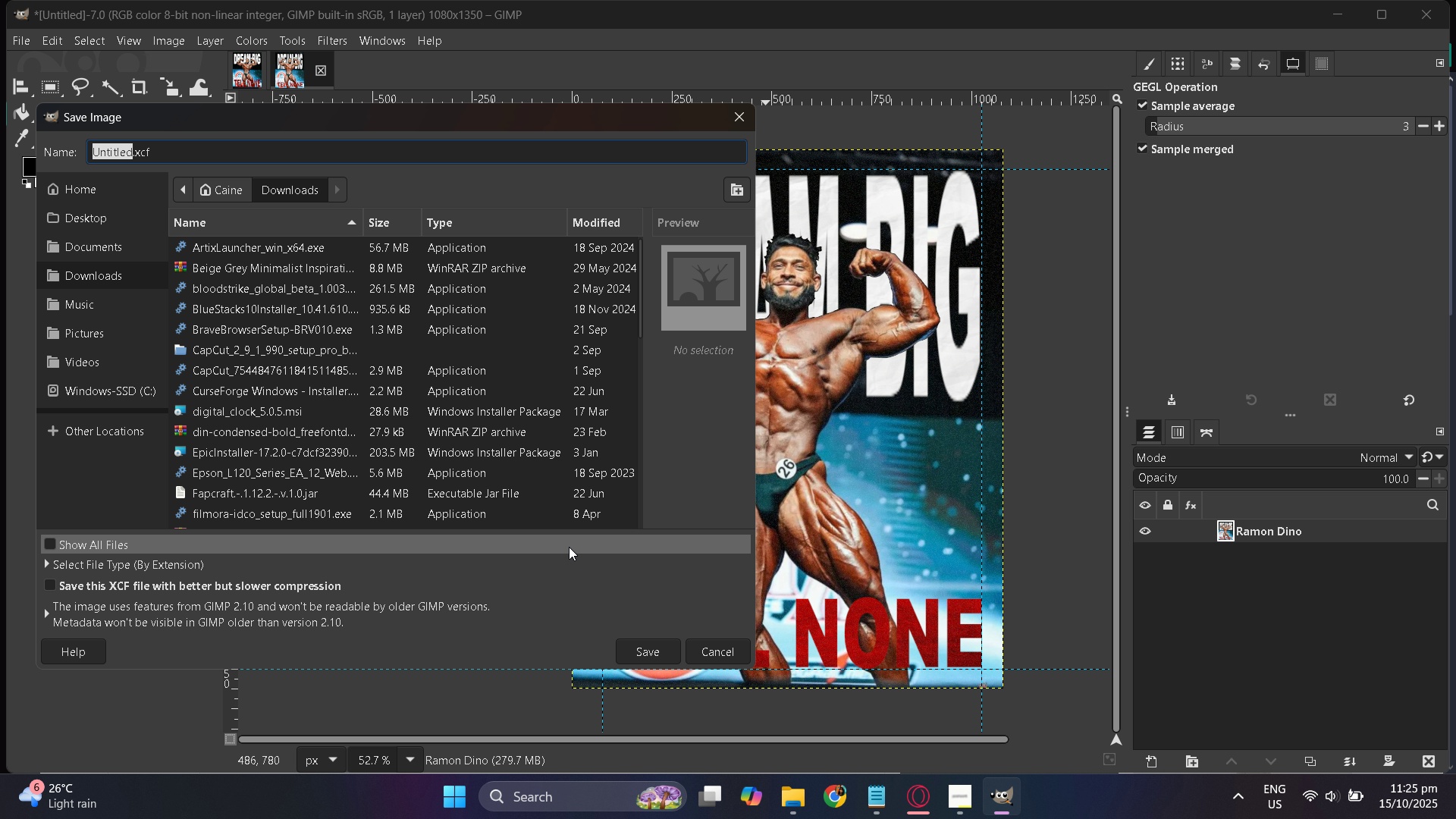 
key(Alt+AltLeft)
 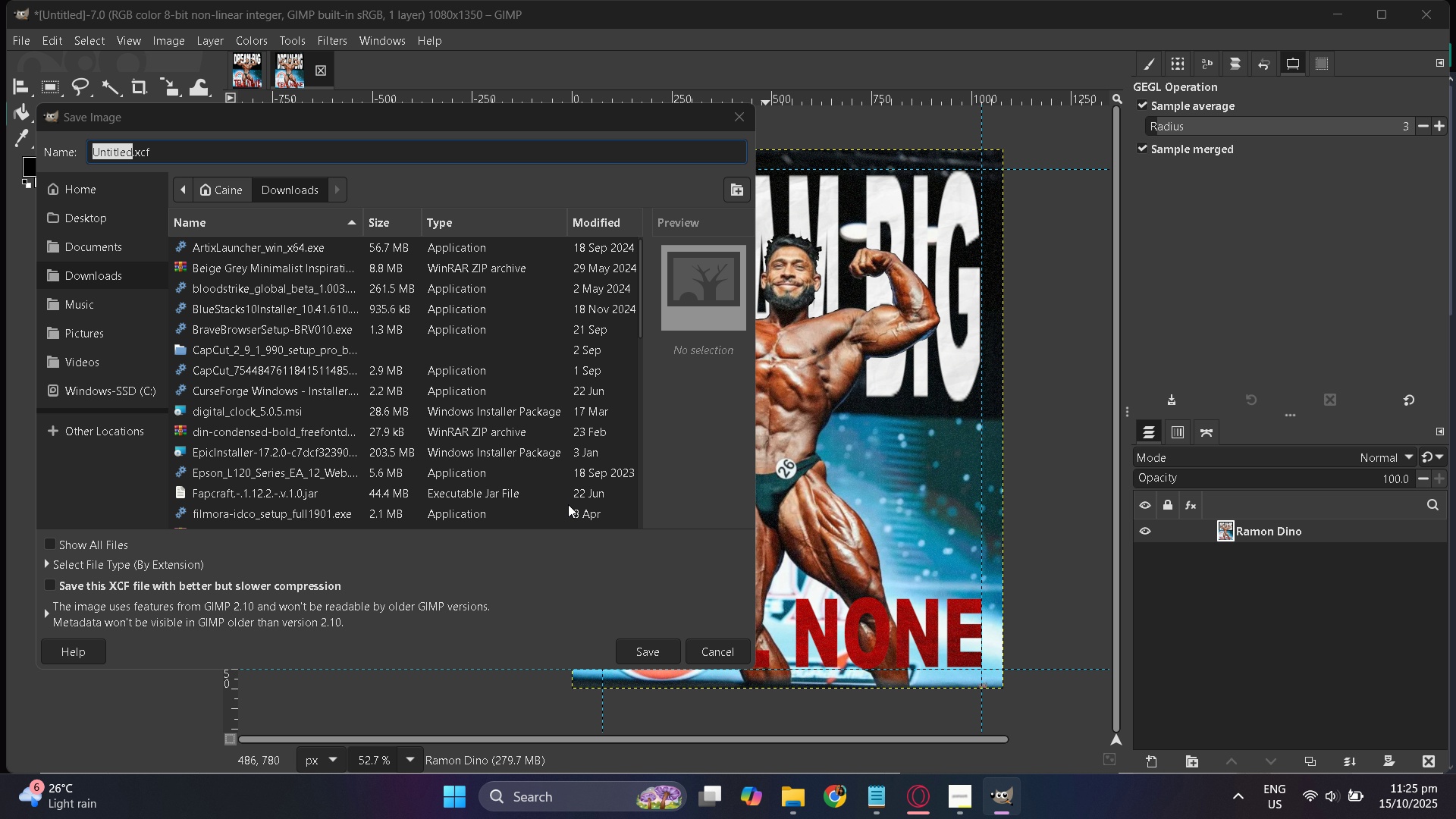 
key(Alt+Tab)